 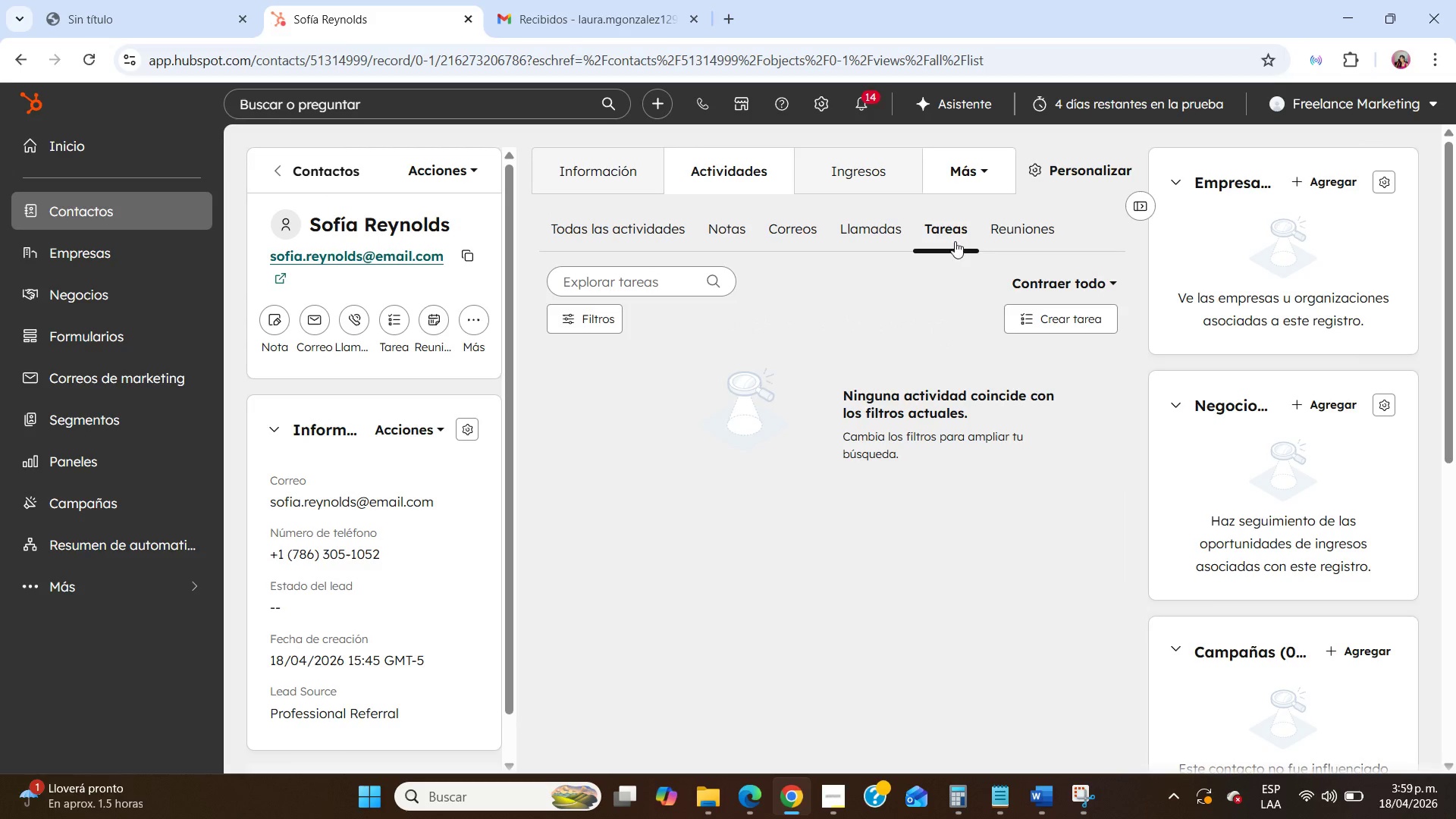 
scroll: coordinate [376, 578], scroll_direction: down, amount: 5.0
 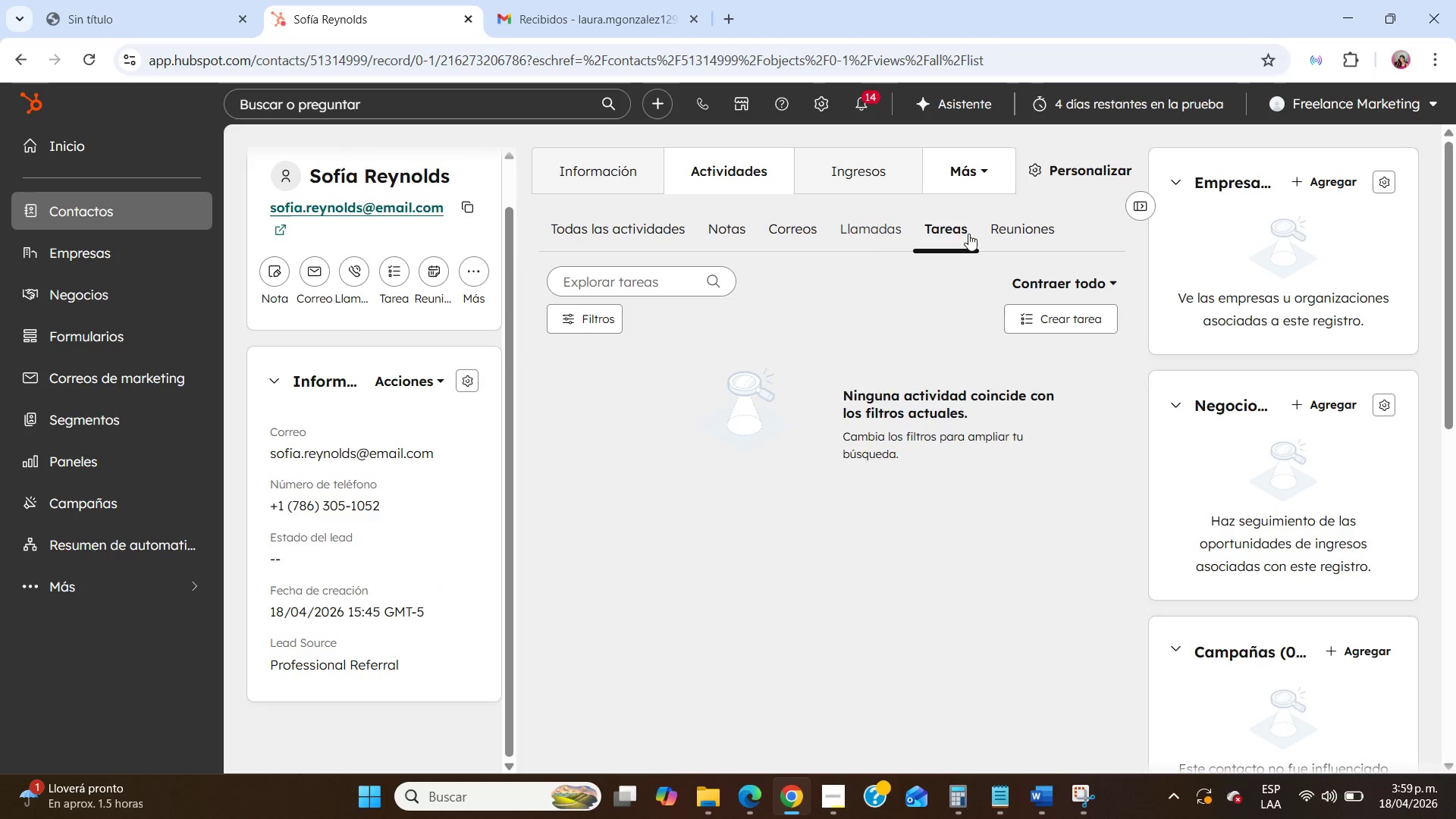 
wait(5.51)
 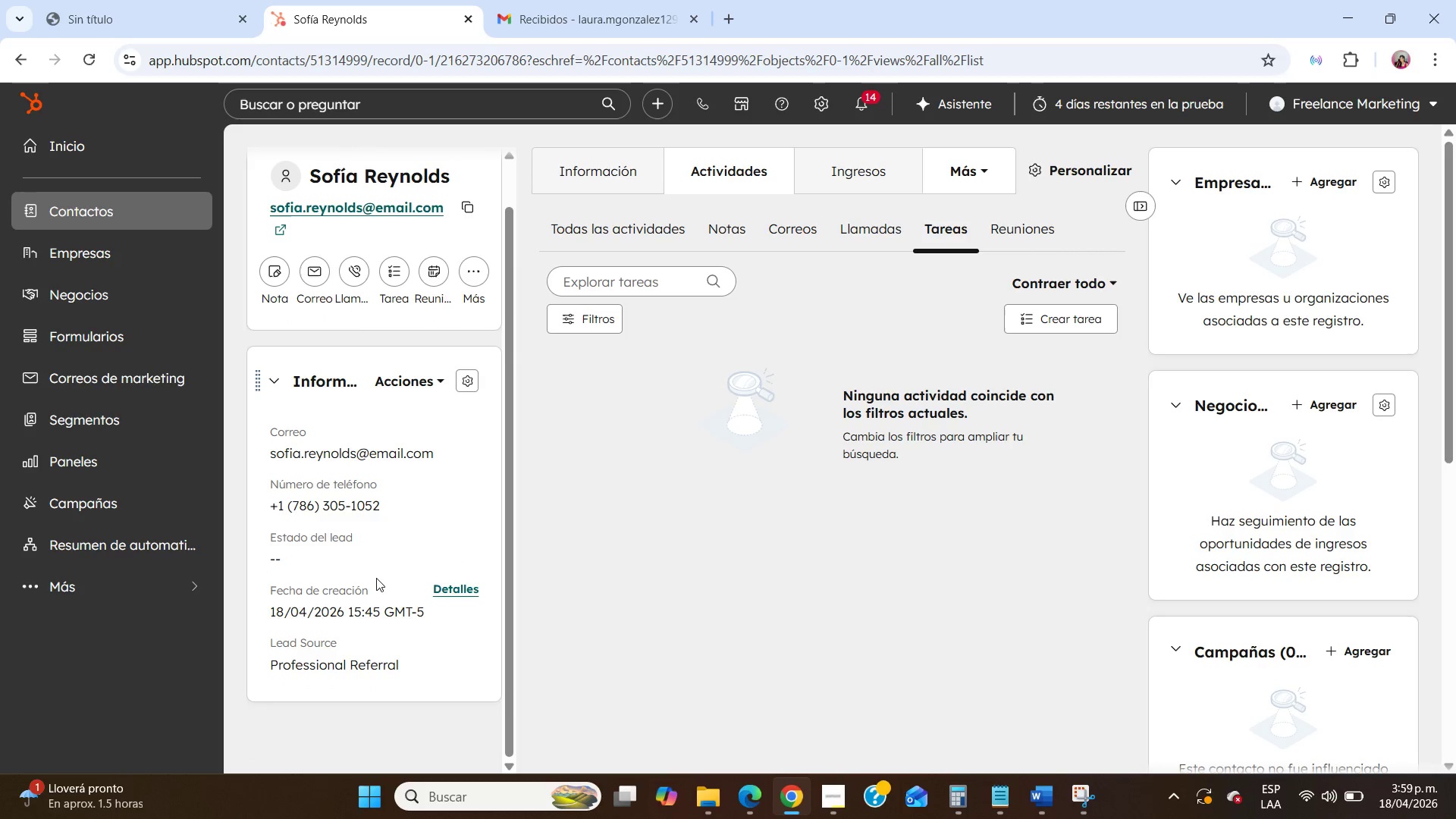 
left_click([1062, 315])
 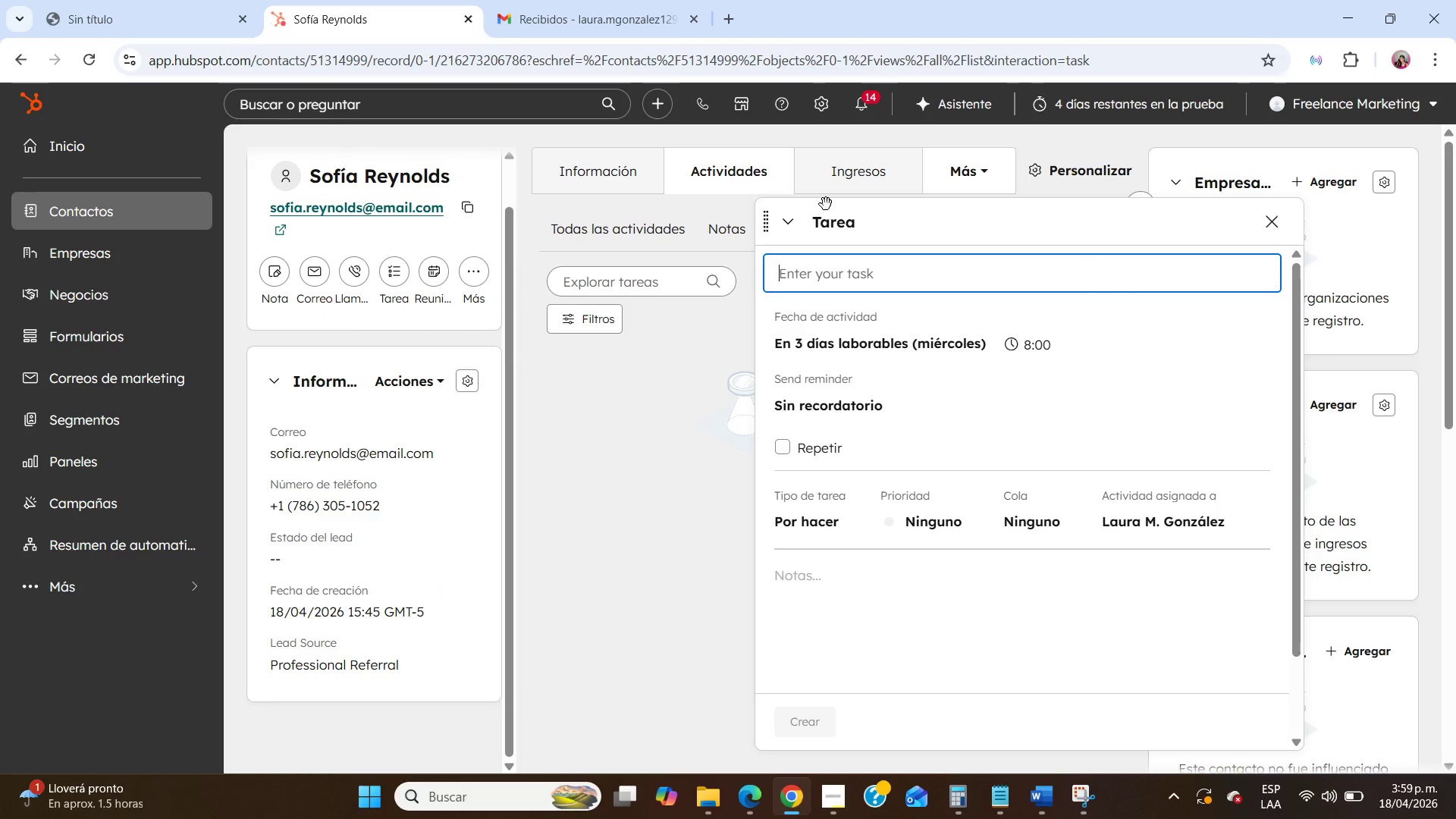 
type(Sed)
key(Backspace)
type(nd Catering Proposal)
 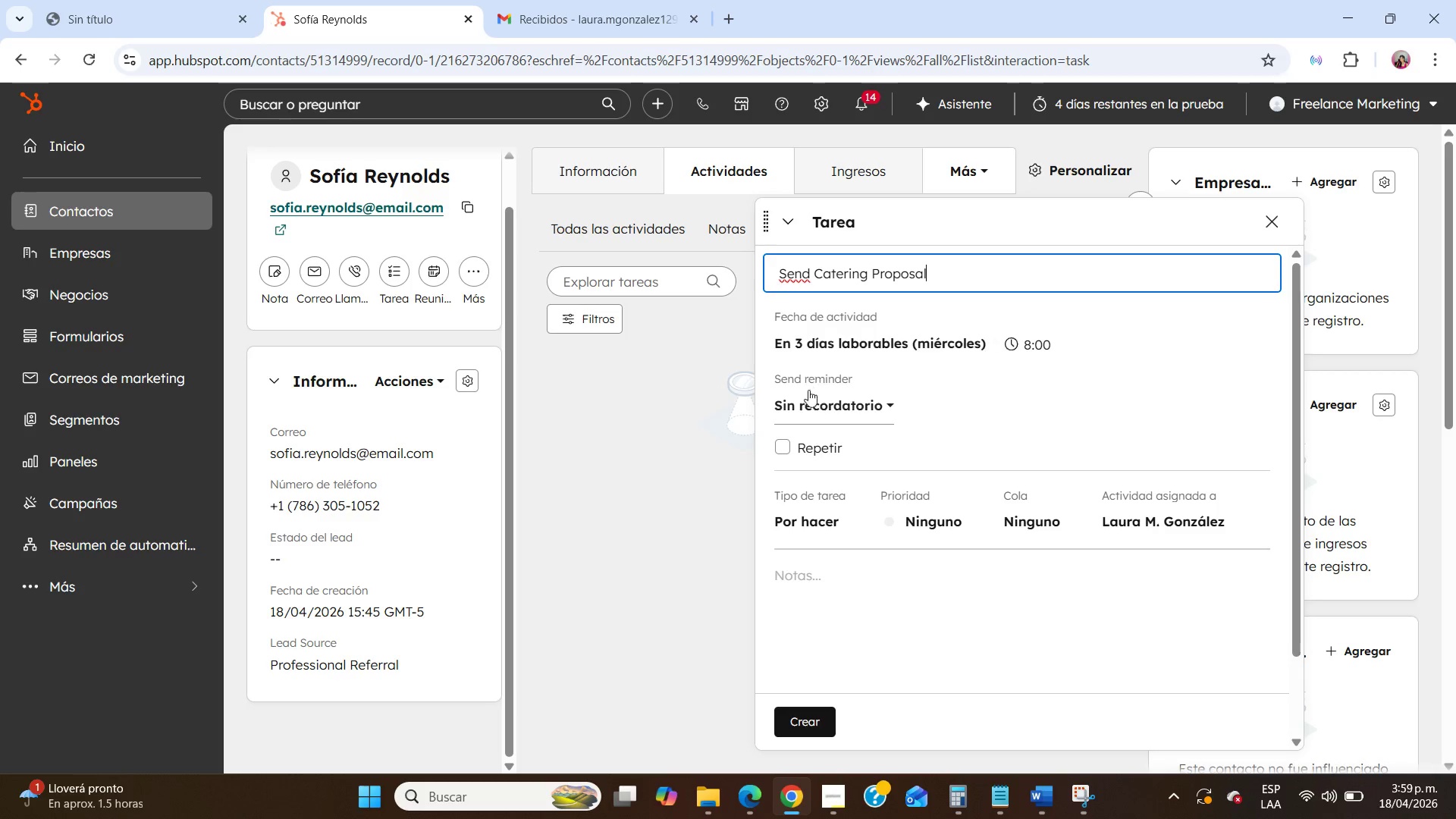 
left_click([805, 439])
 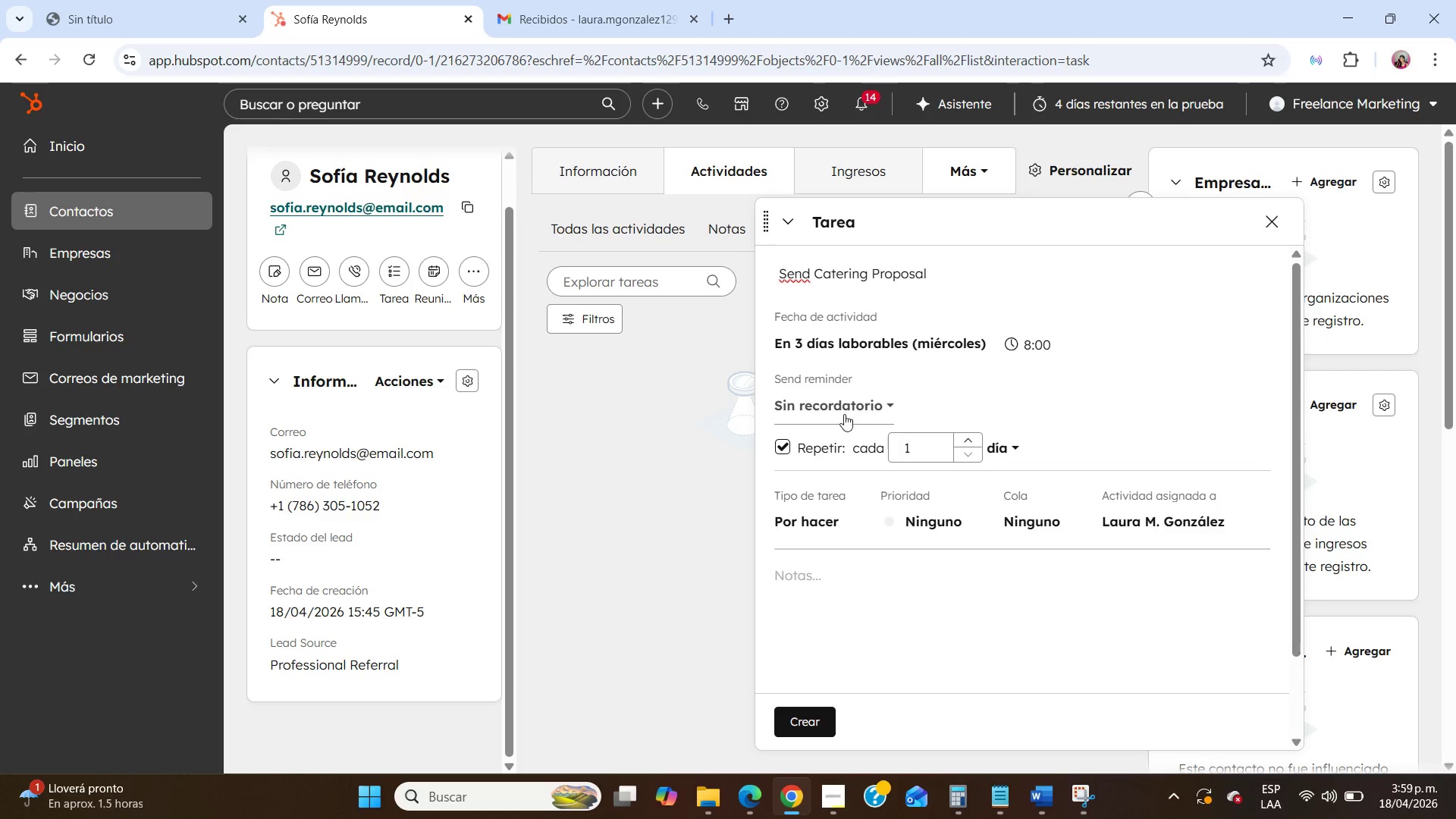 
left_click_drag(start_coordinate=[833, 442], to_coordinate=[839, 435])
 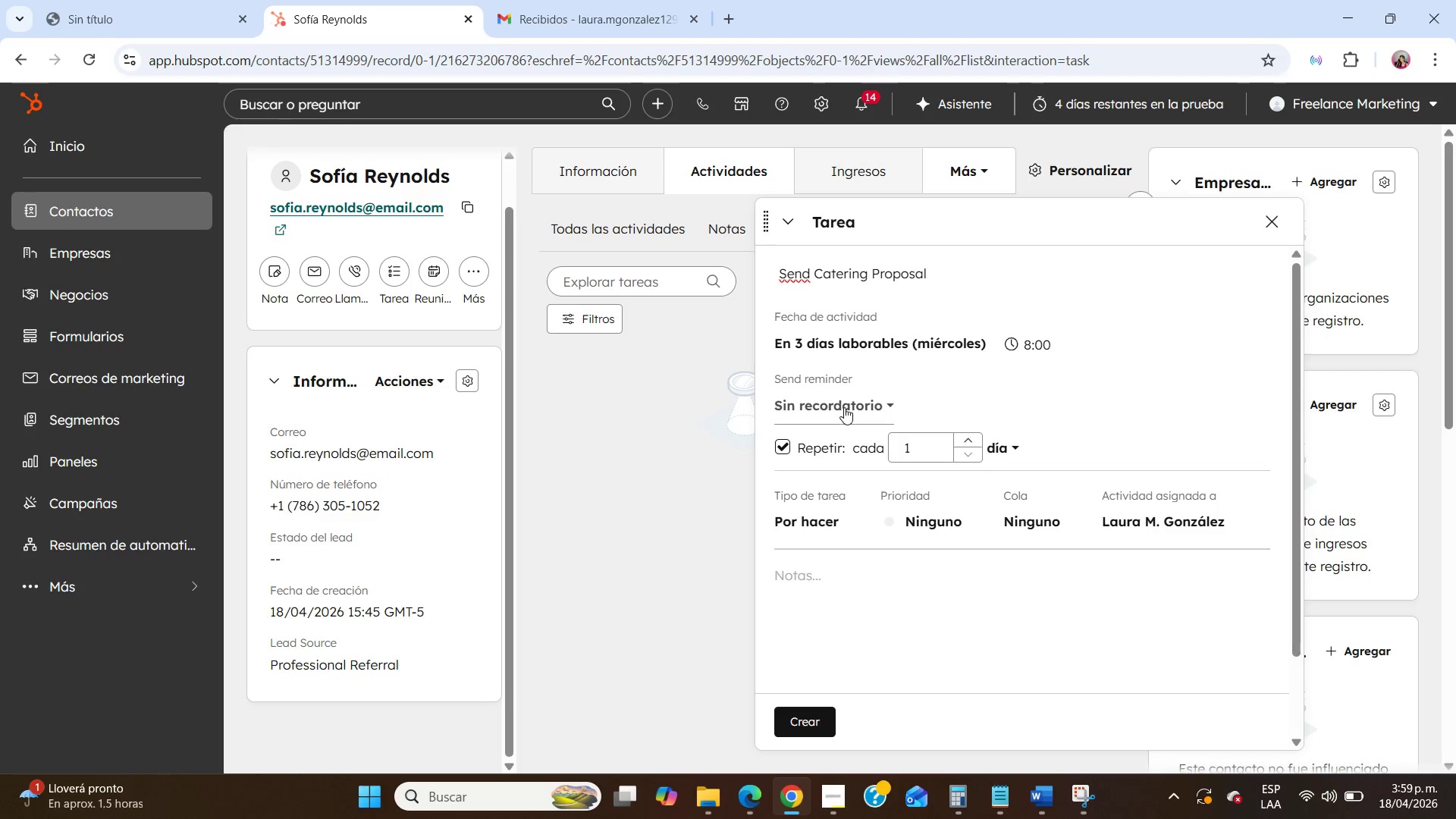 
left_click([844, 407])
 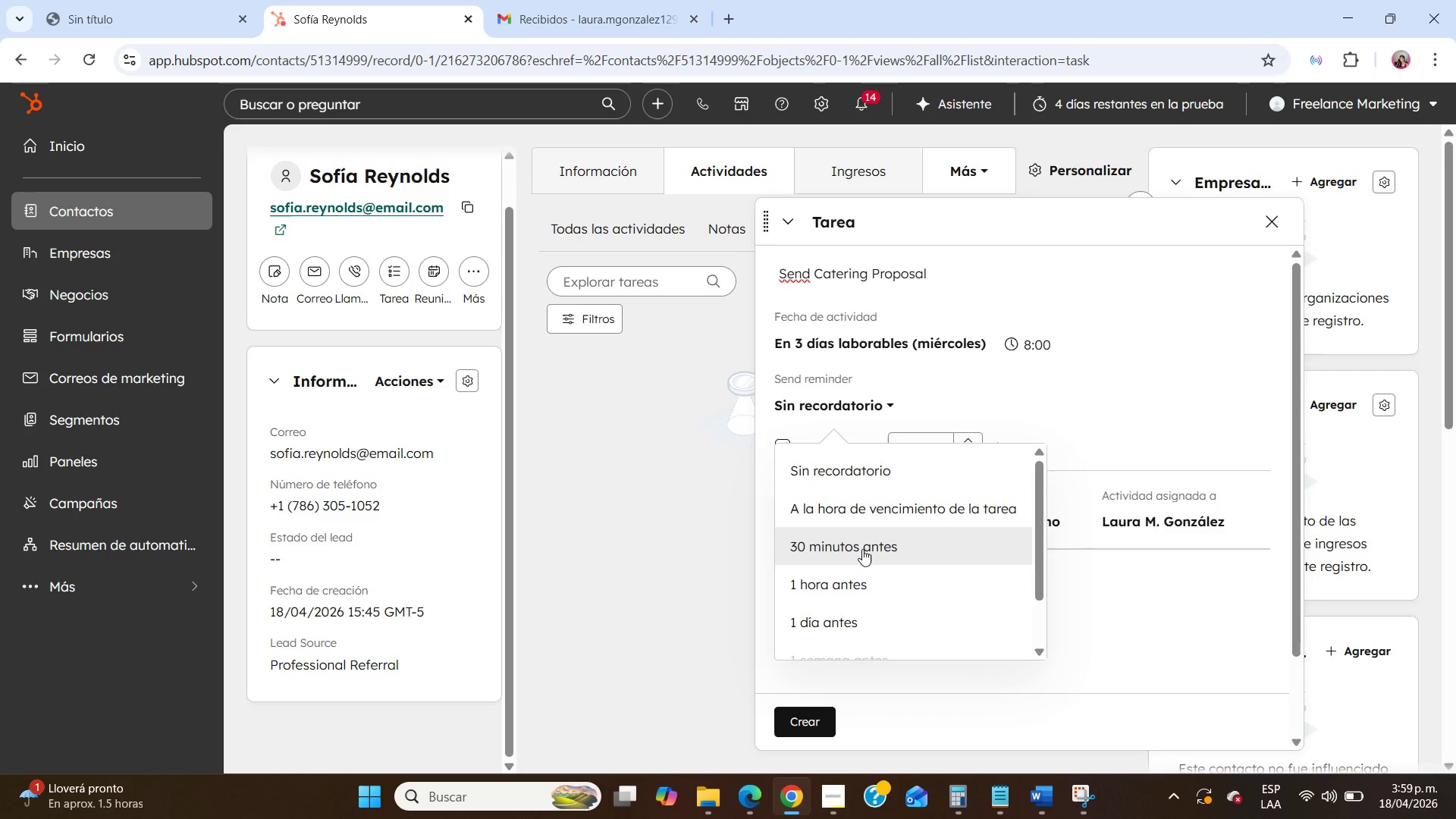 
left_click([861, 579])
 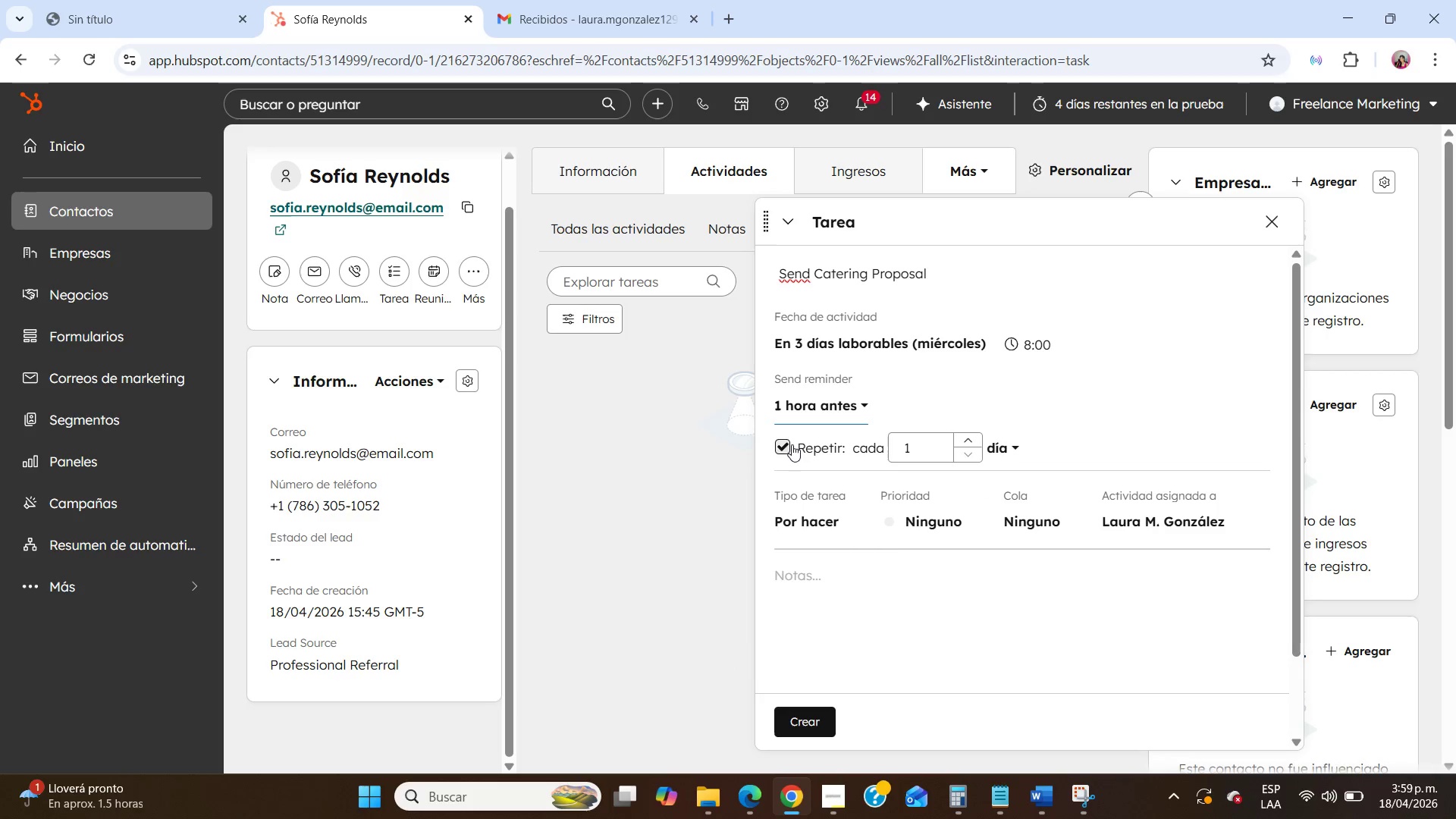 
left_click([784, 443])
 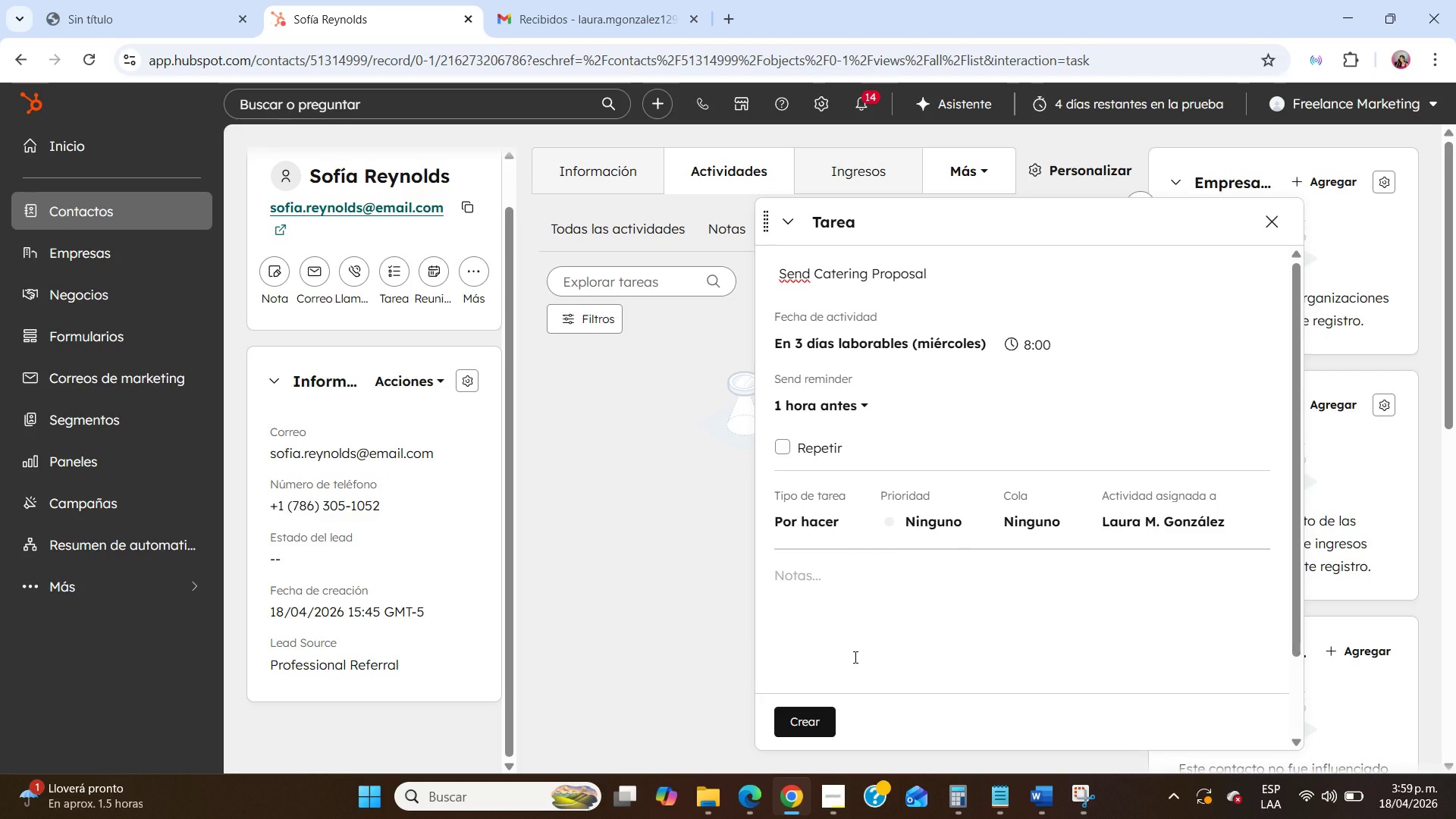 
wait(8.45)
 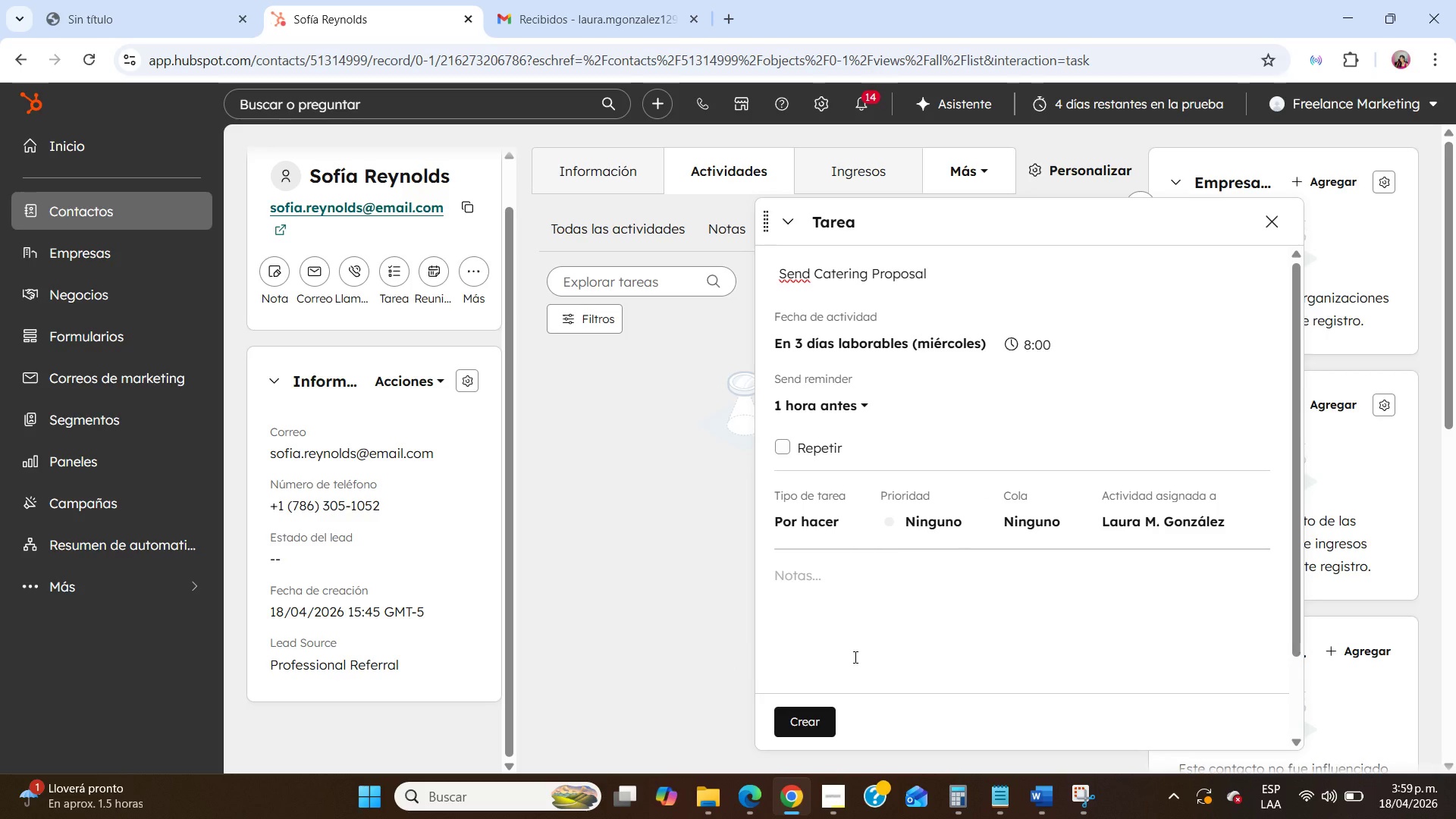 
left_click([827, 705])
 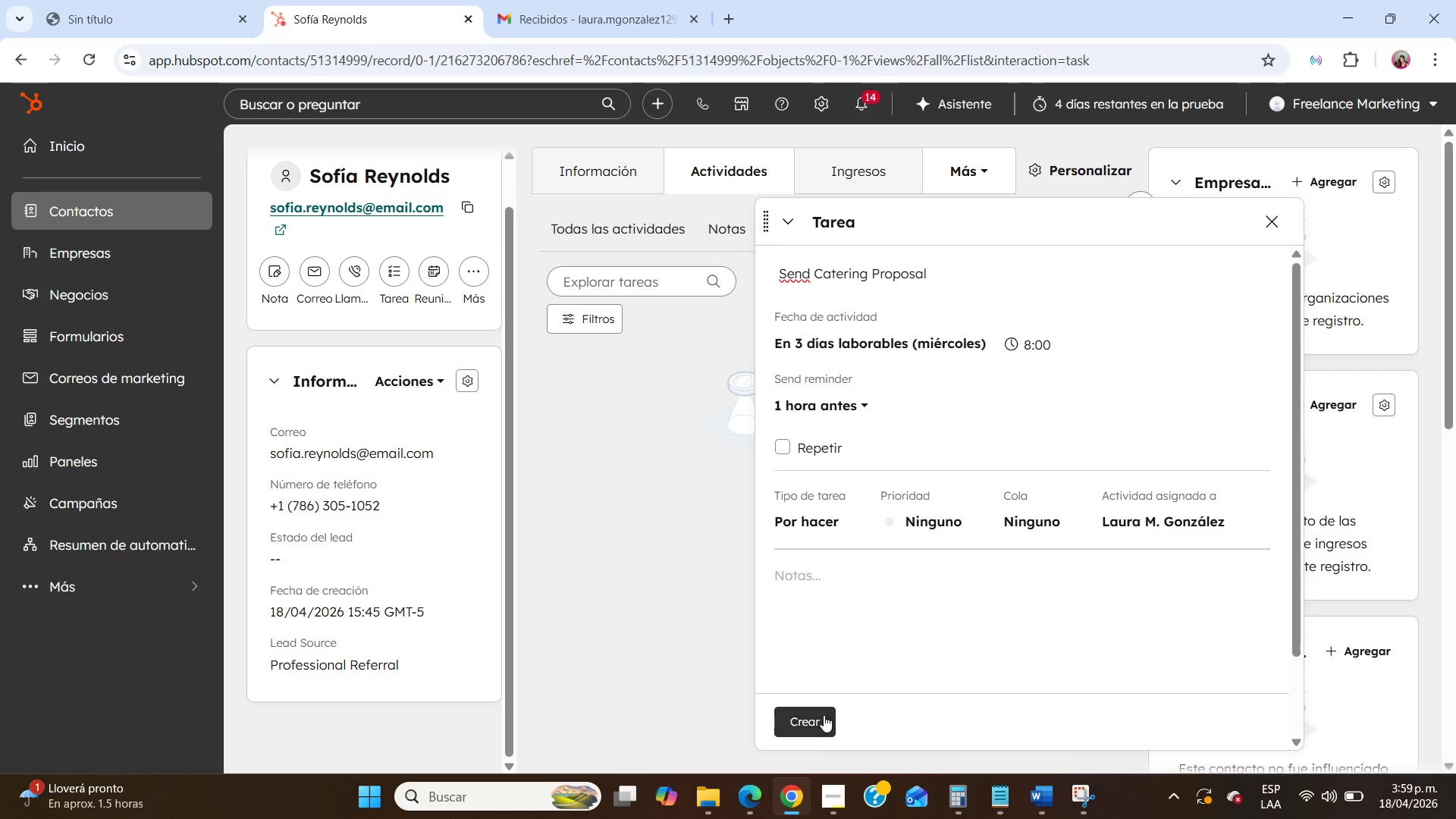 
left_click([824, 715])
 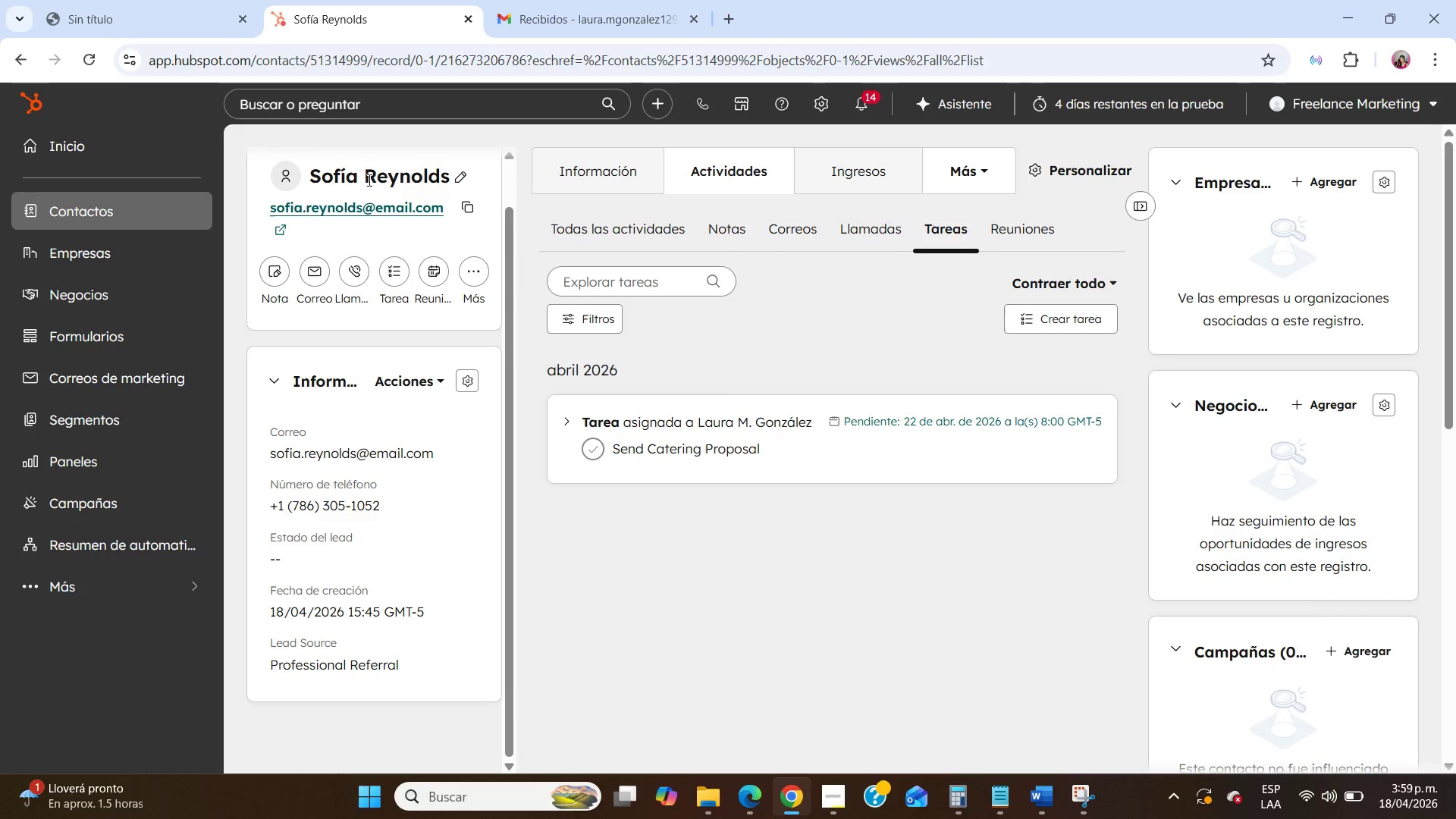 
left_click([119, 218])
 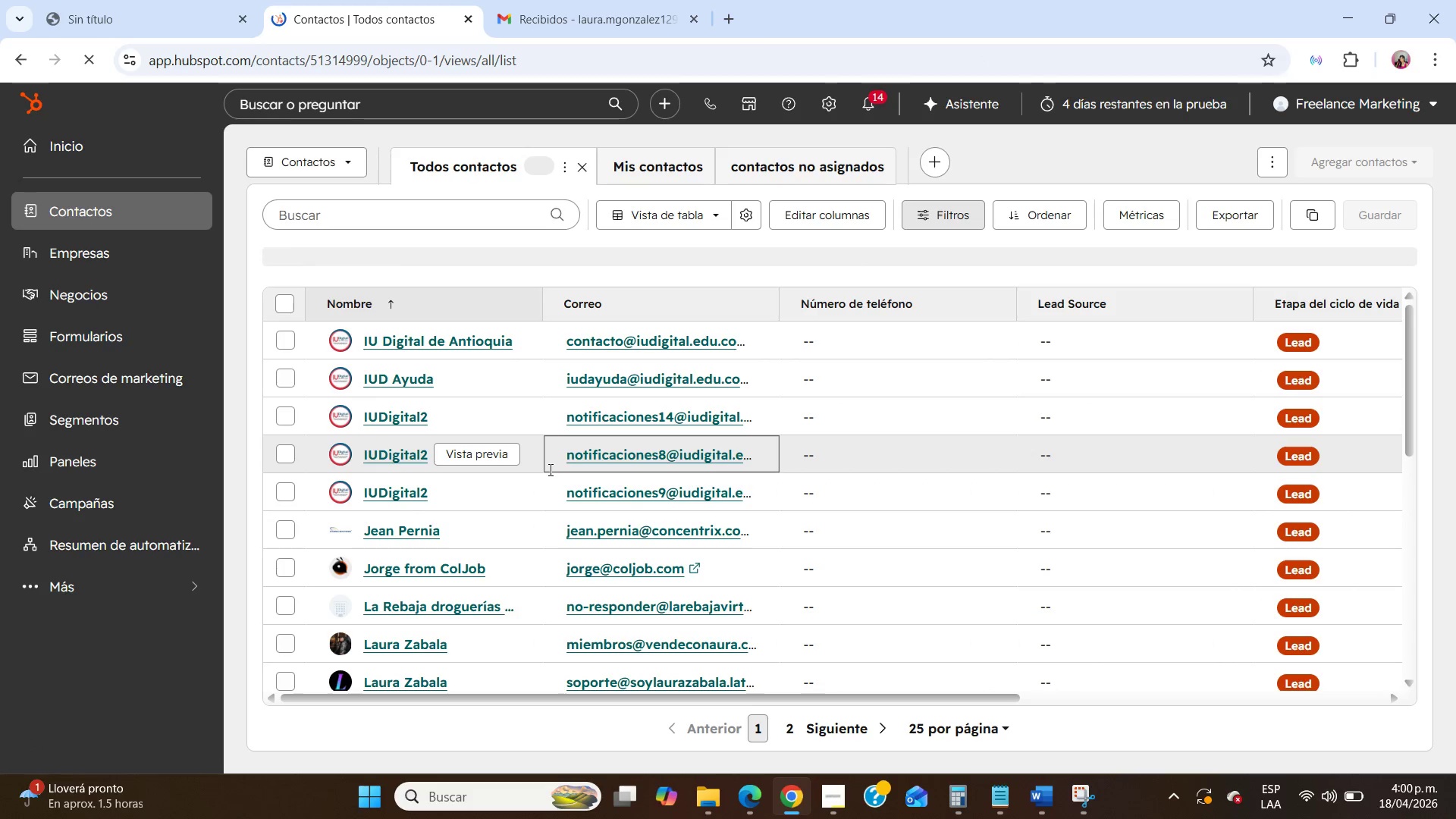 
wait(6.19)
 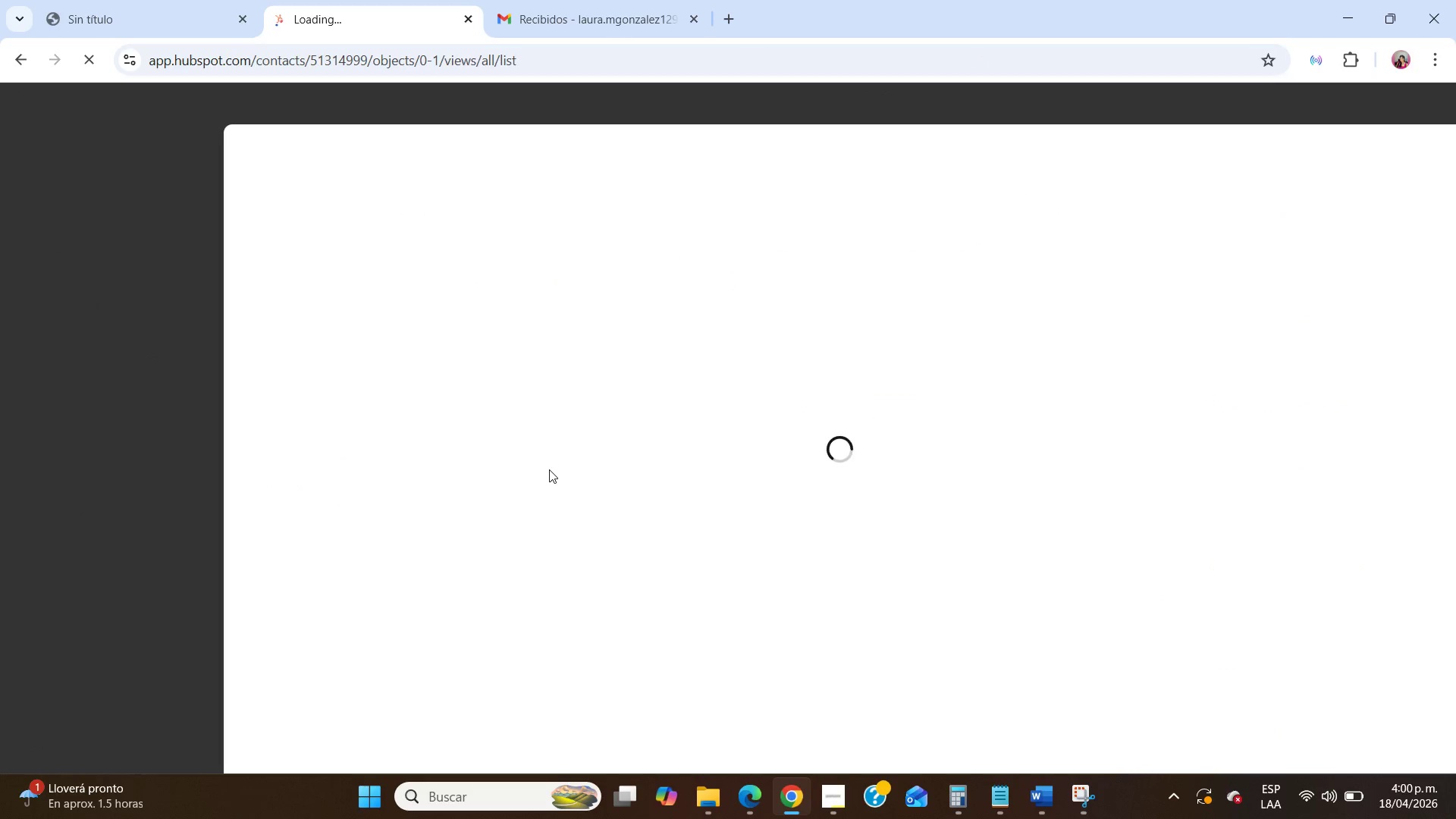 
scroll: coordinate [596, 487], scroll_direction: down, amount: 9.0
 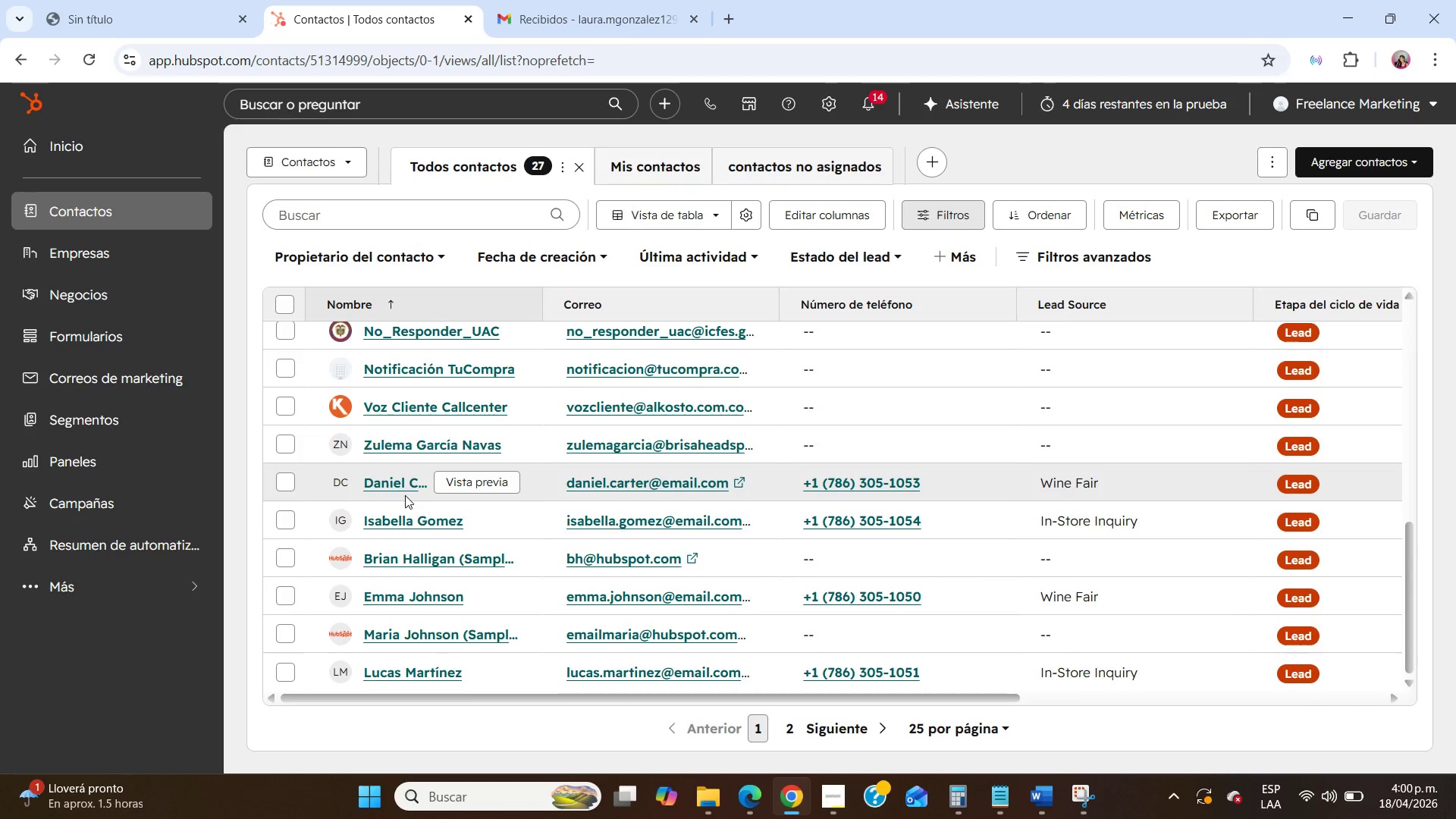 
left_click([392, 478])
 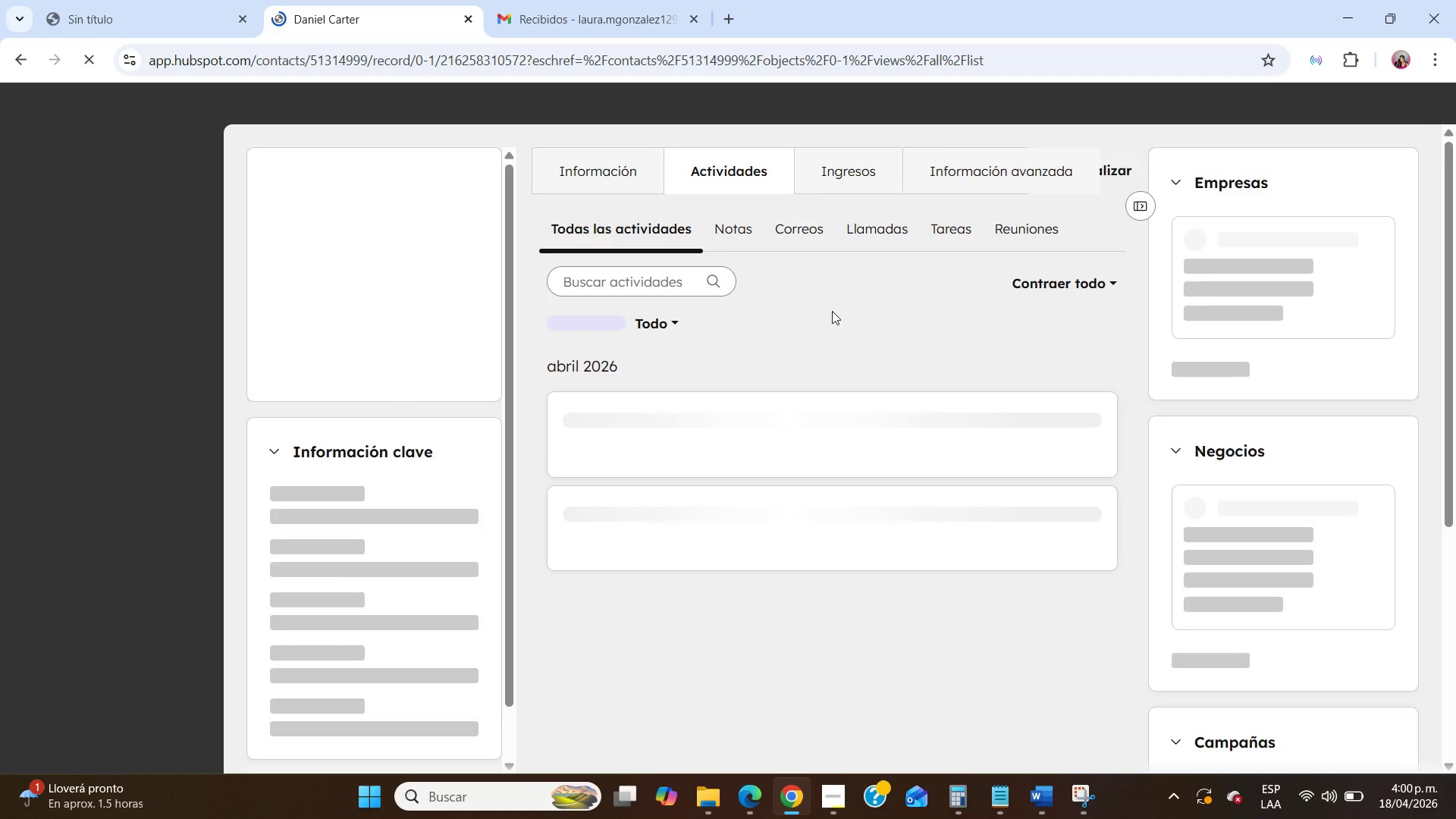 
left_click([939, 231])
 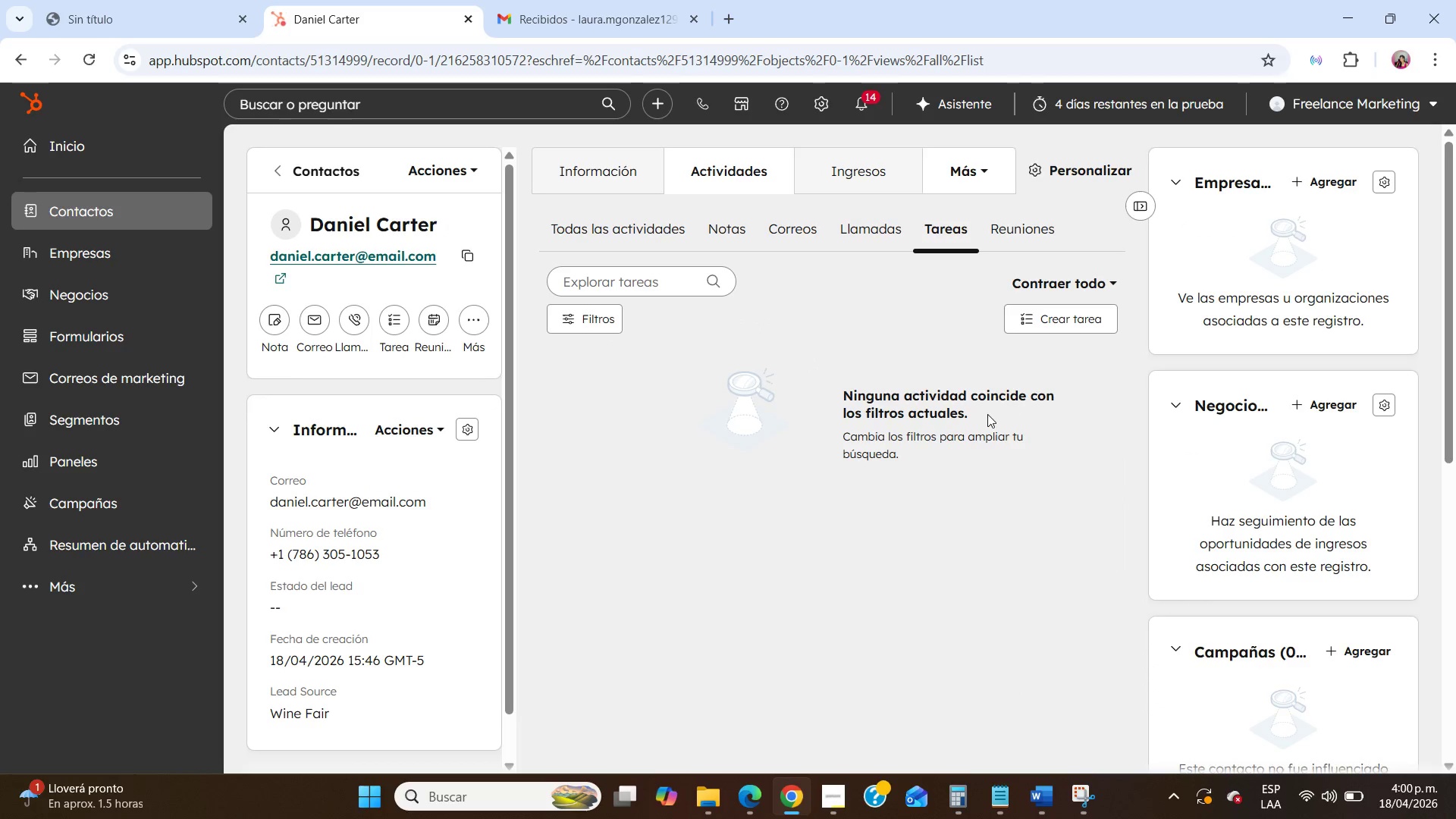 
left_click([1081, 315])
 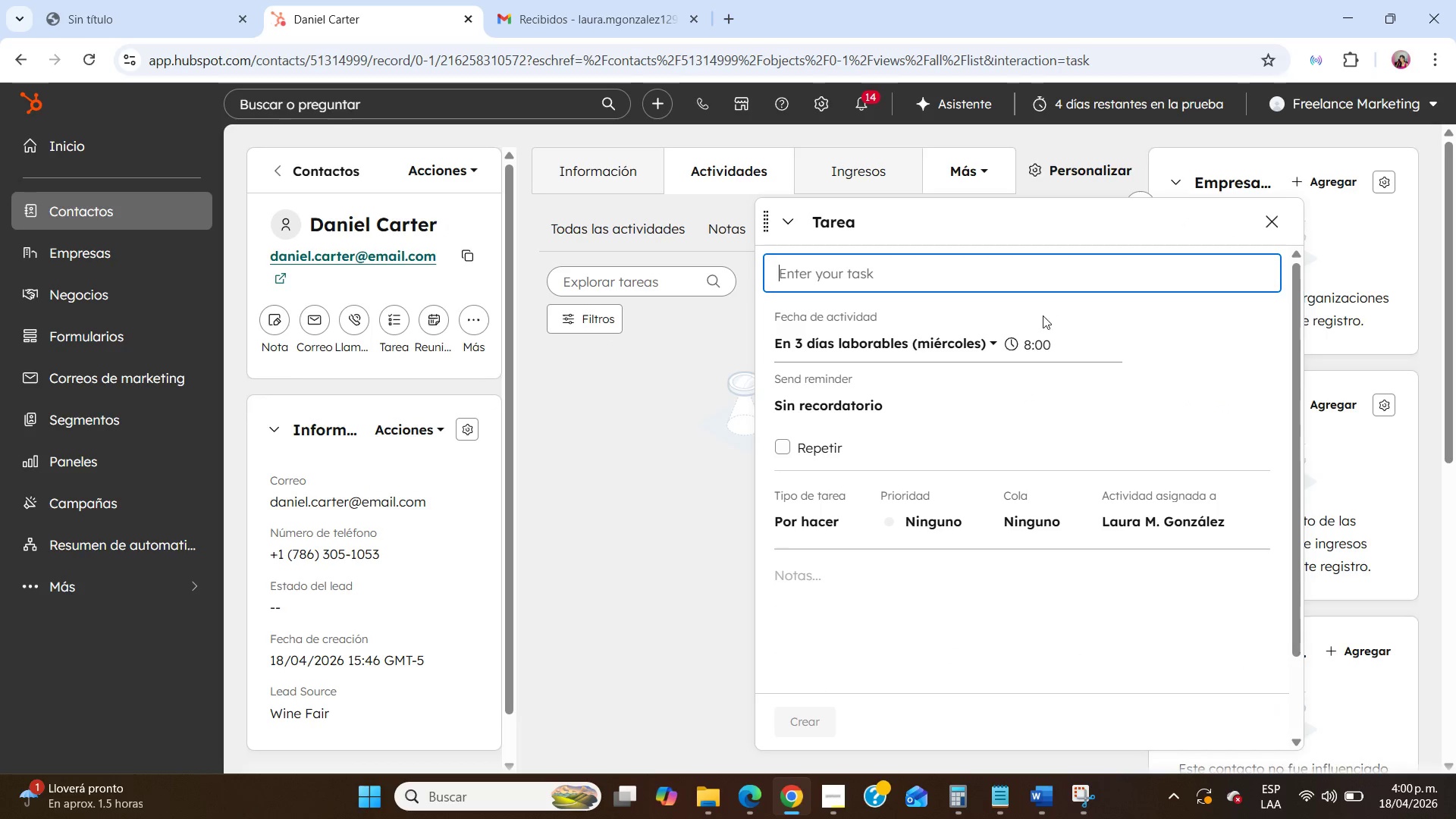 
type(Follow up for Restaurant Partnership)
 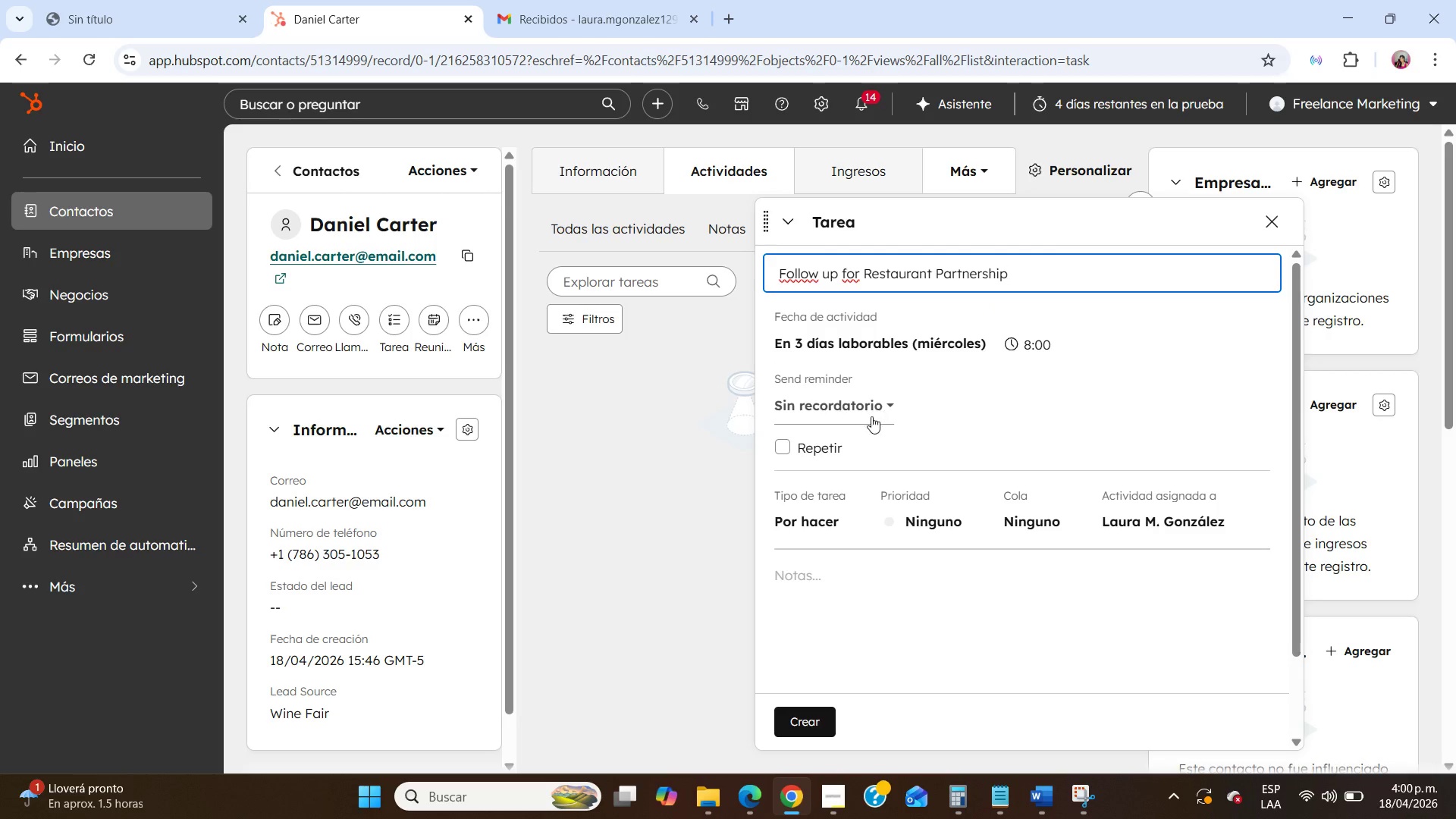 
left_click([873, 408])
 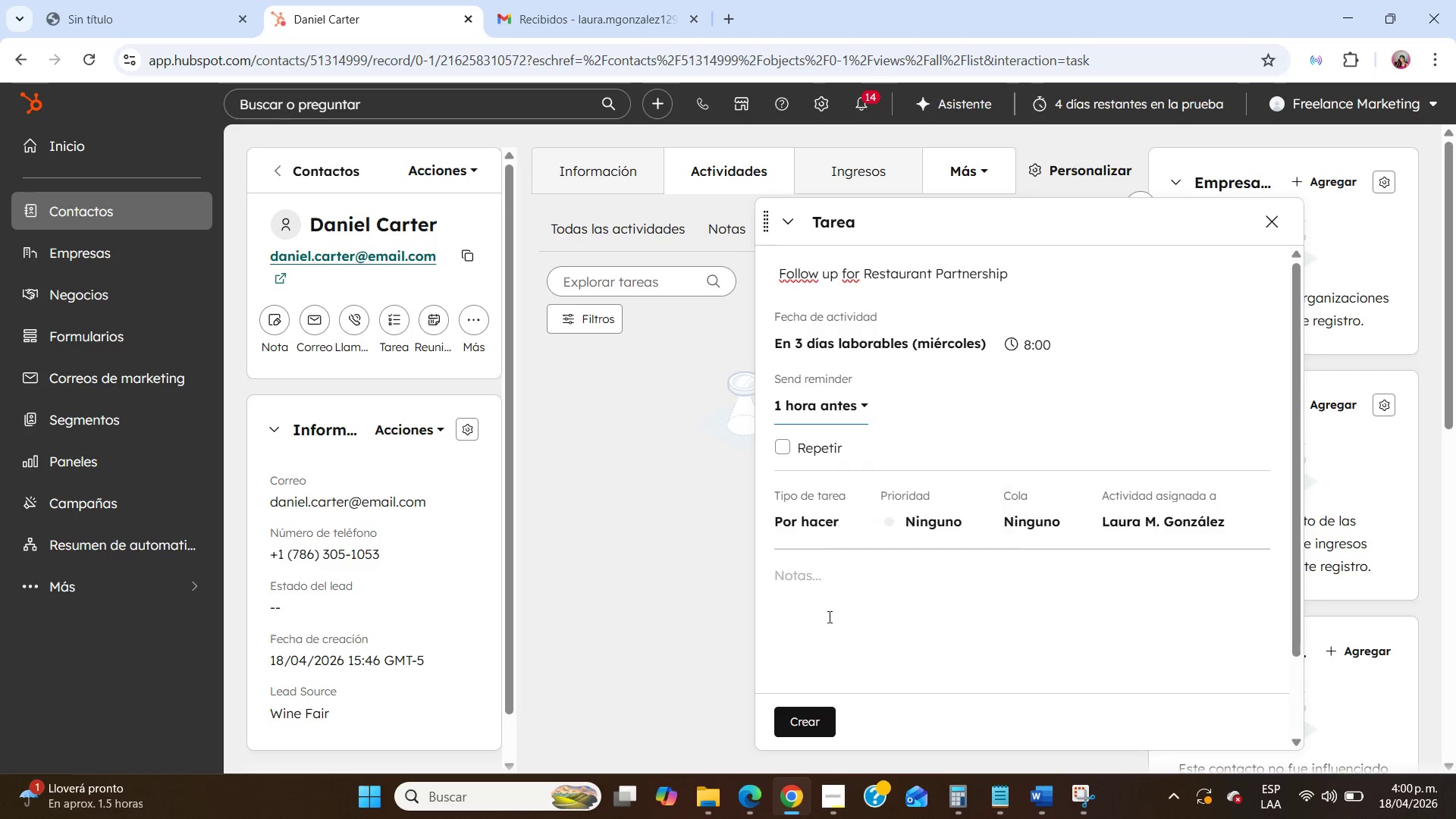 
left_click([792, 723])
 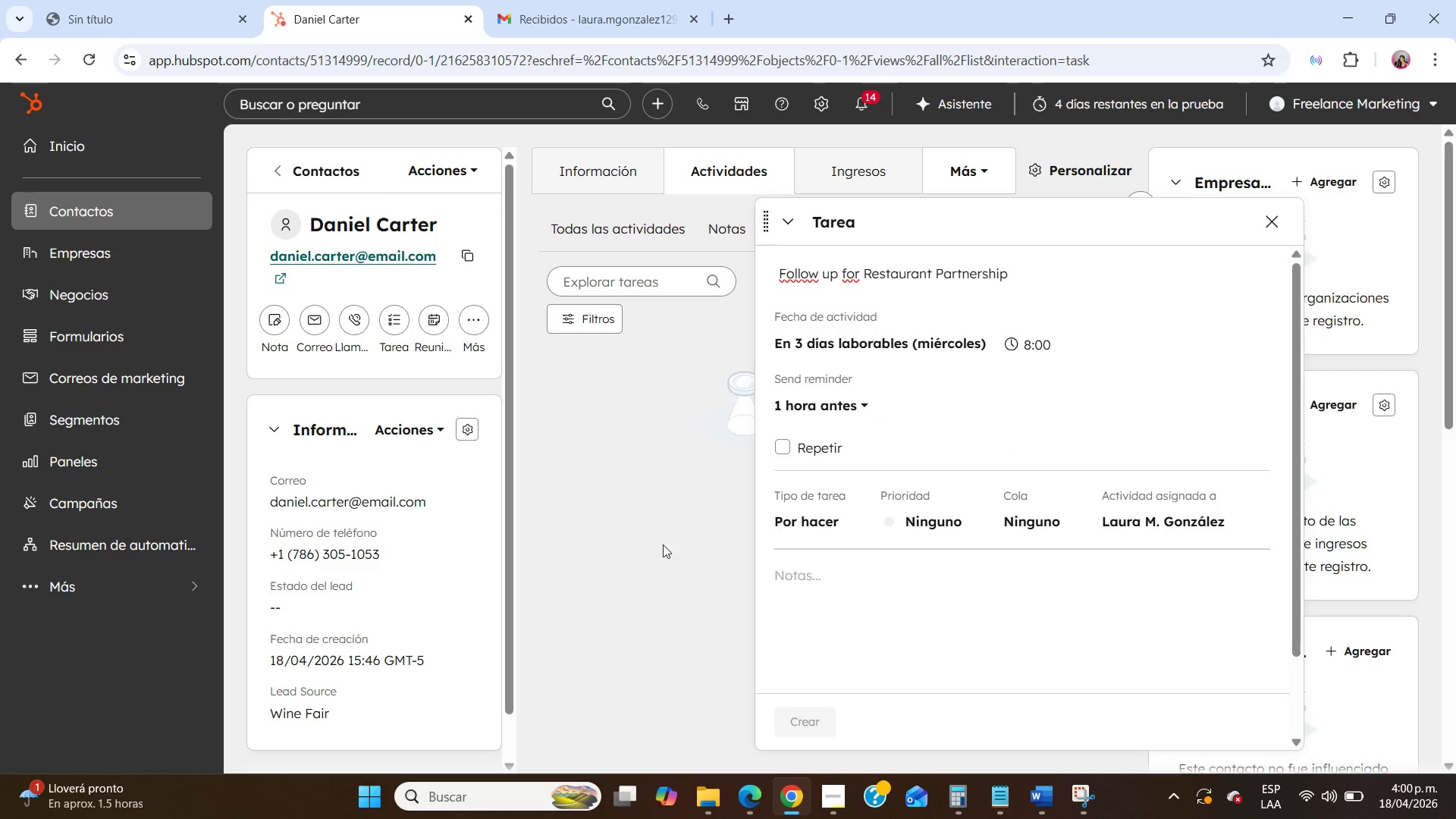 
mouse_move([629, 497])
 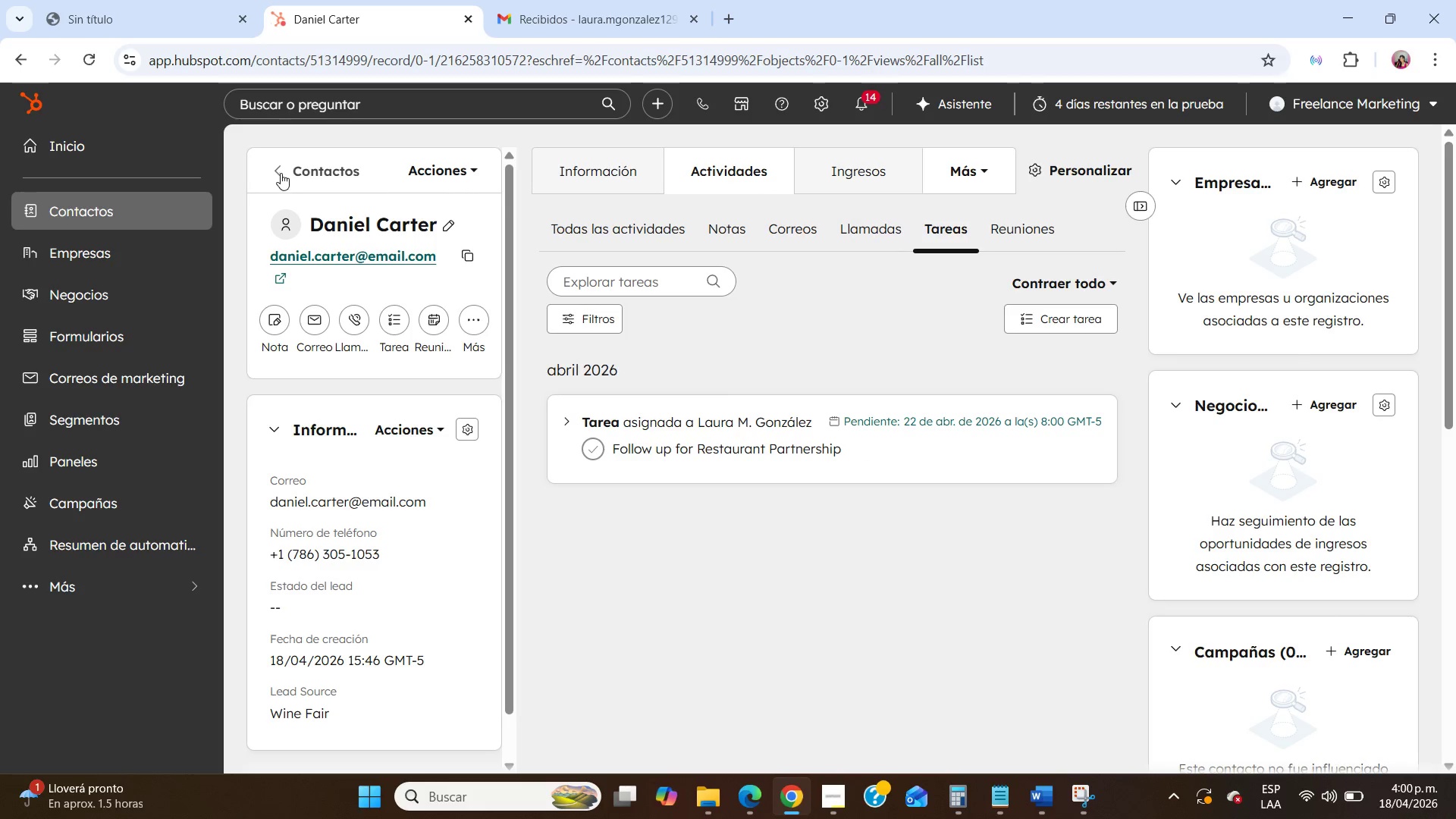 
left_click([281, 168])
 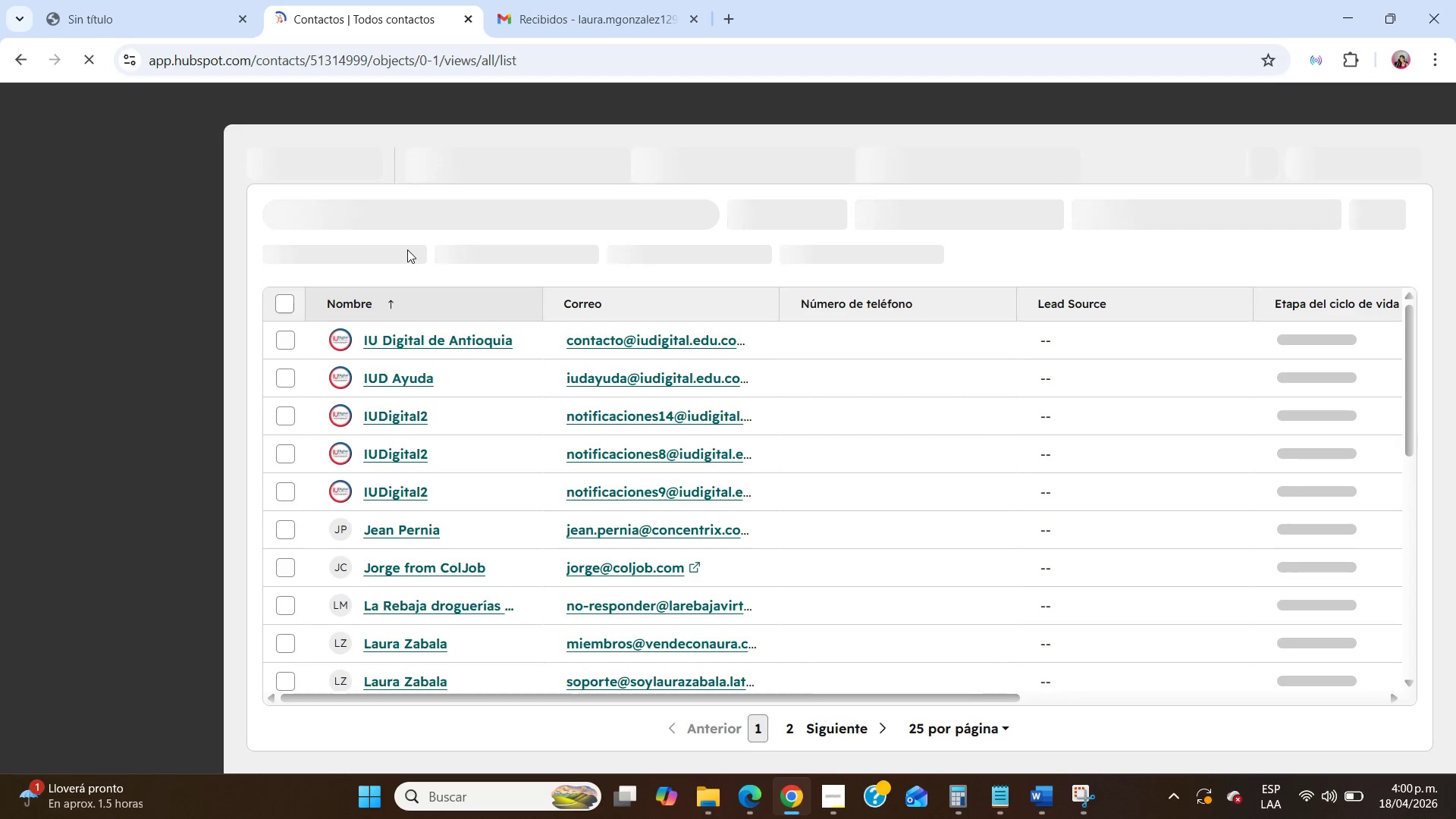 
wait(5.91)
 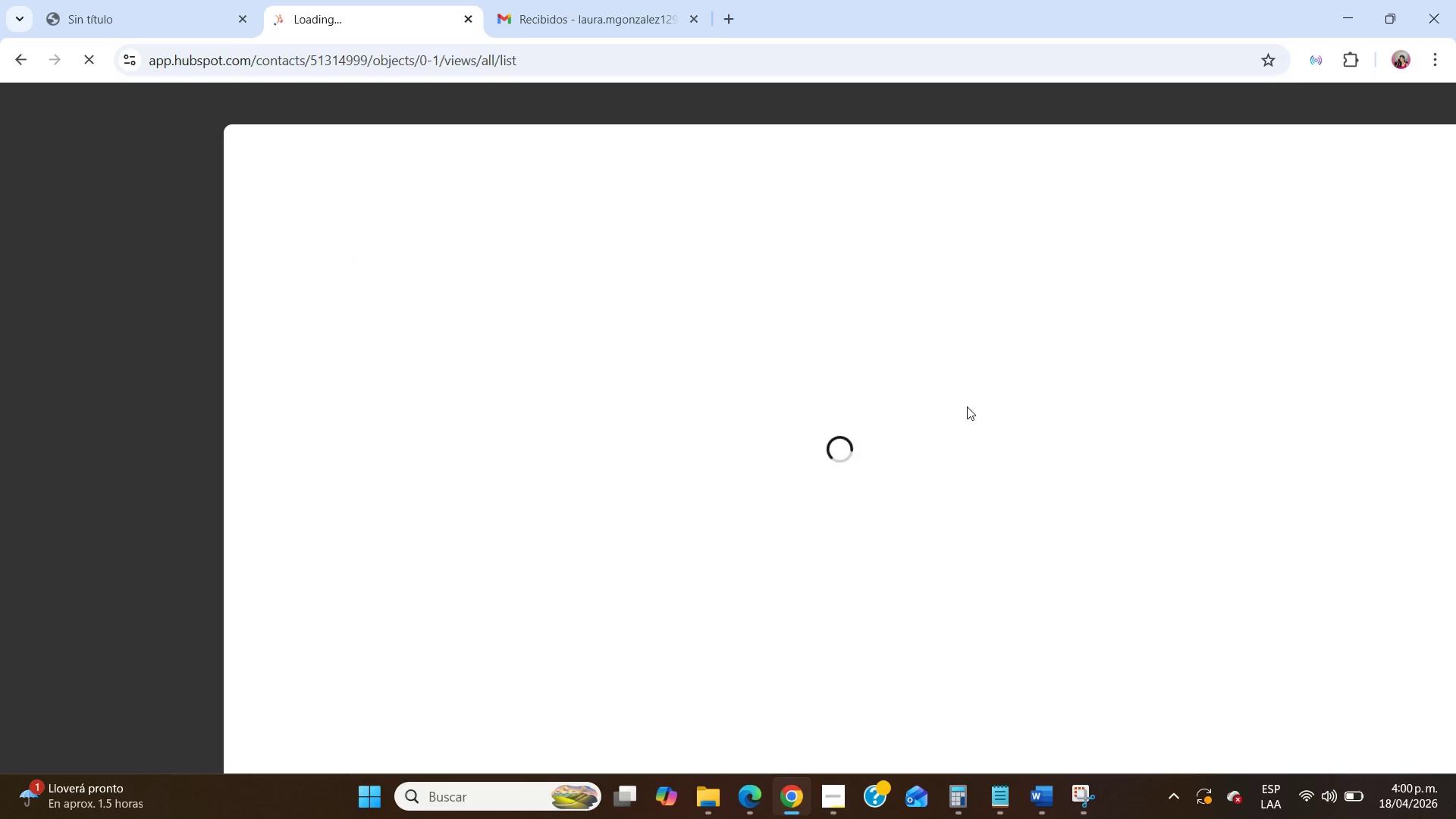 
scroll: coordinate [532, 452], scroll_direction: down, amount: 5.0
 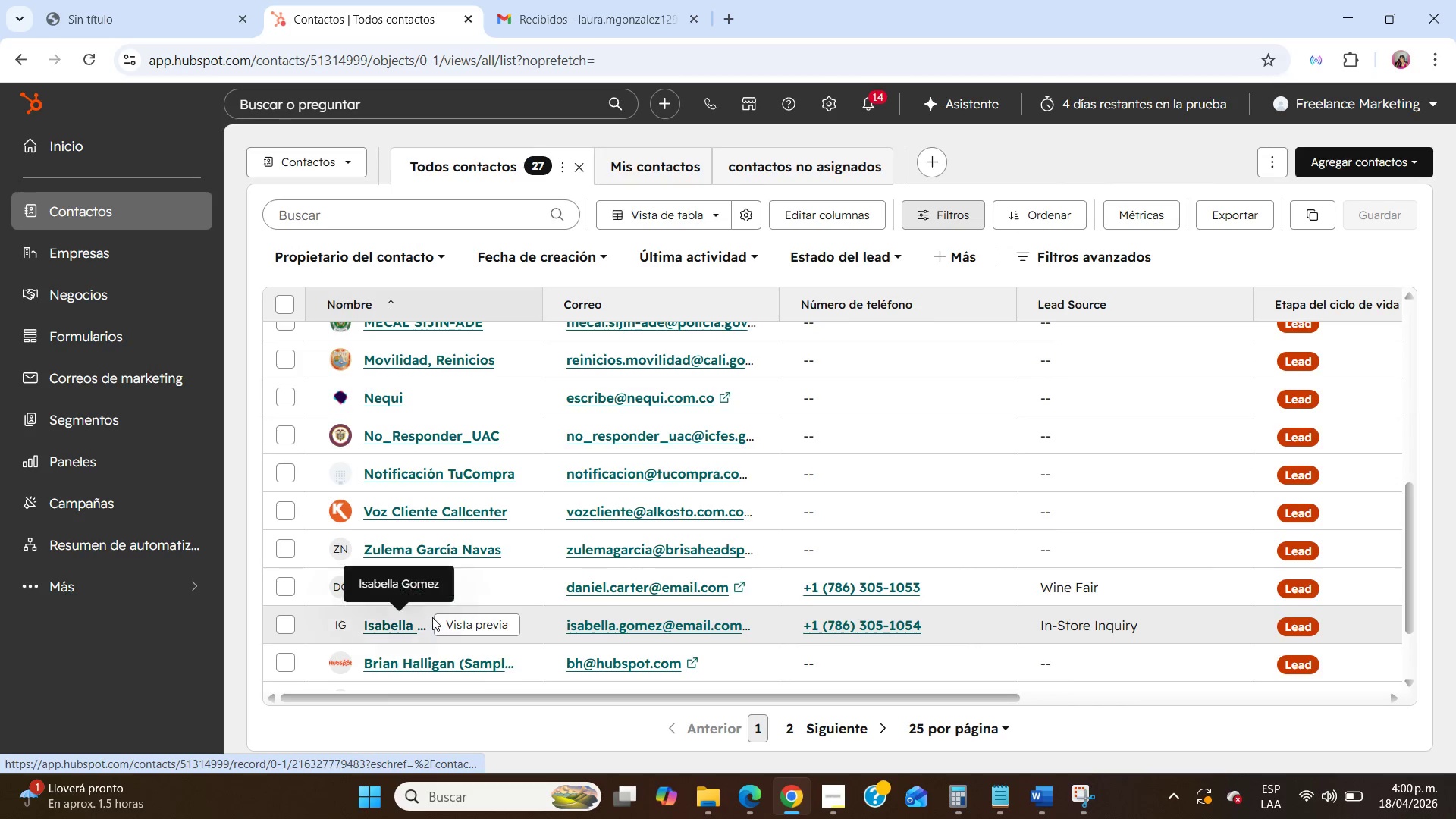 
left_click([408, 626])
 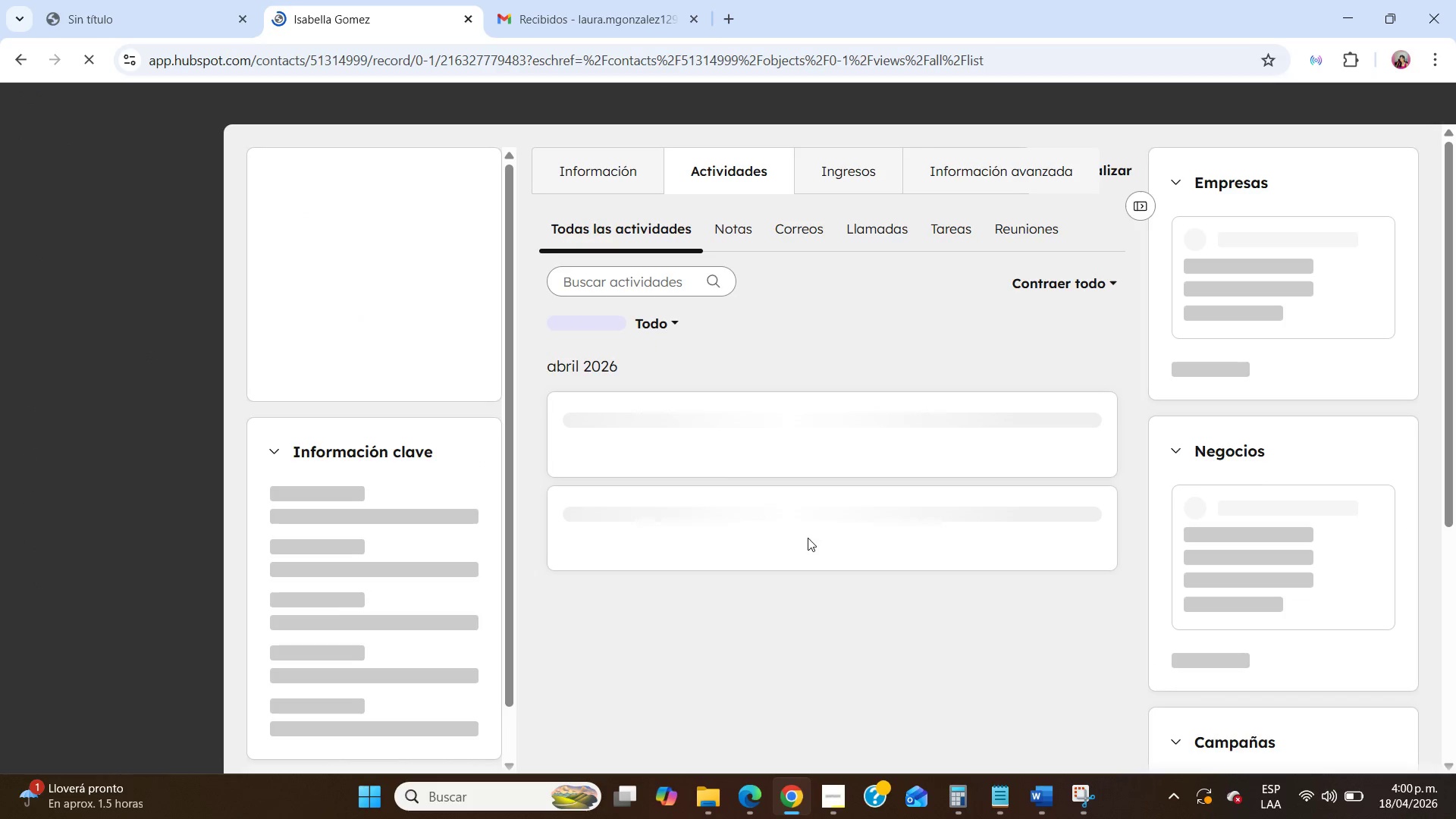 
left_click([833, 799])